 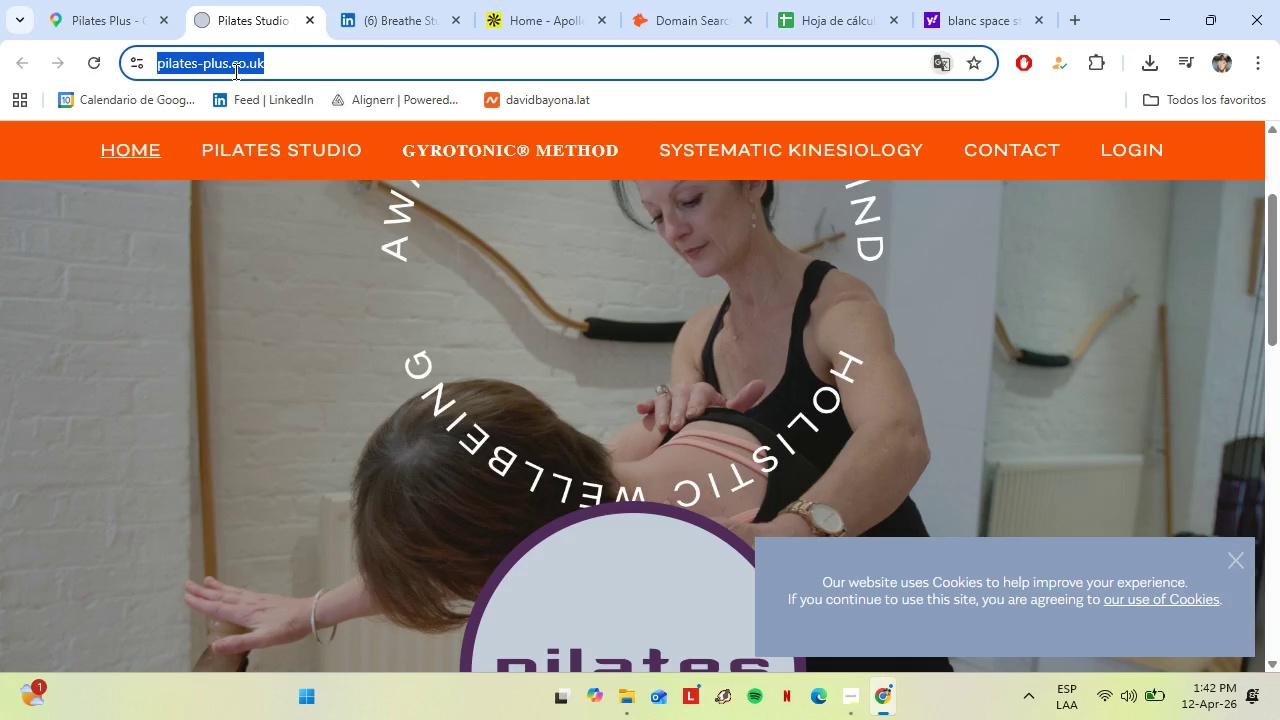 
key(Control+C)
 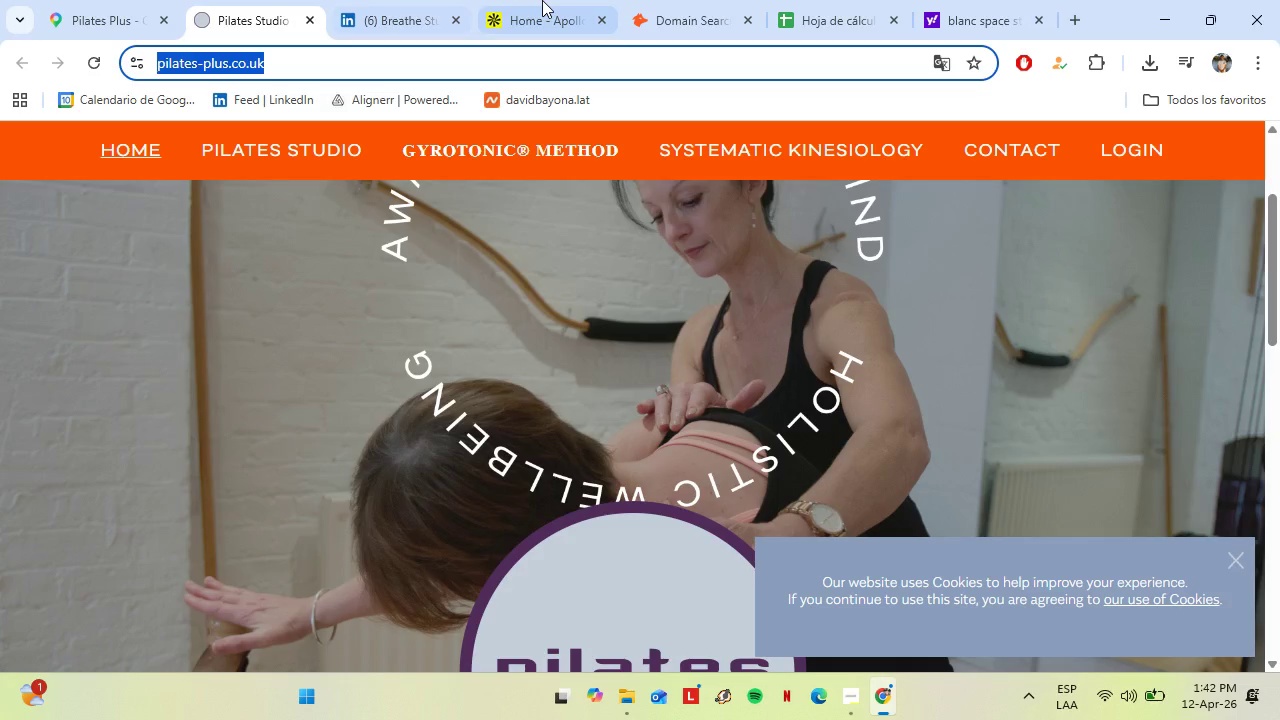 
left_click([669, 0])
 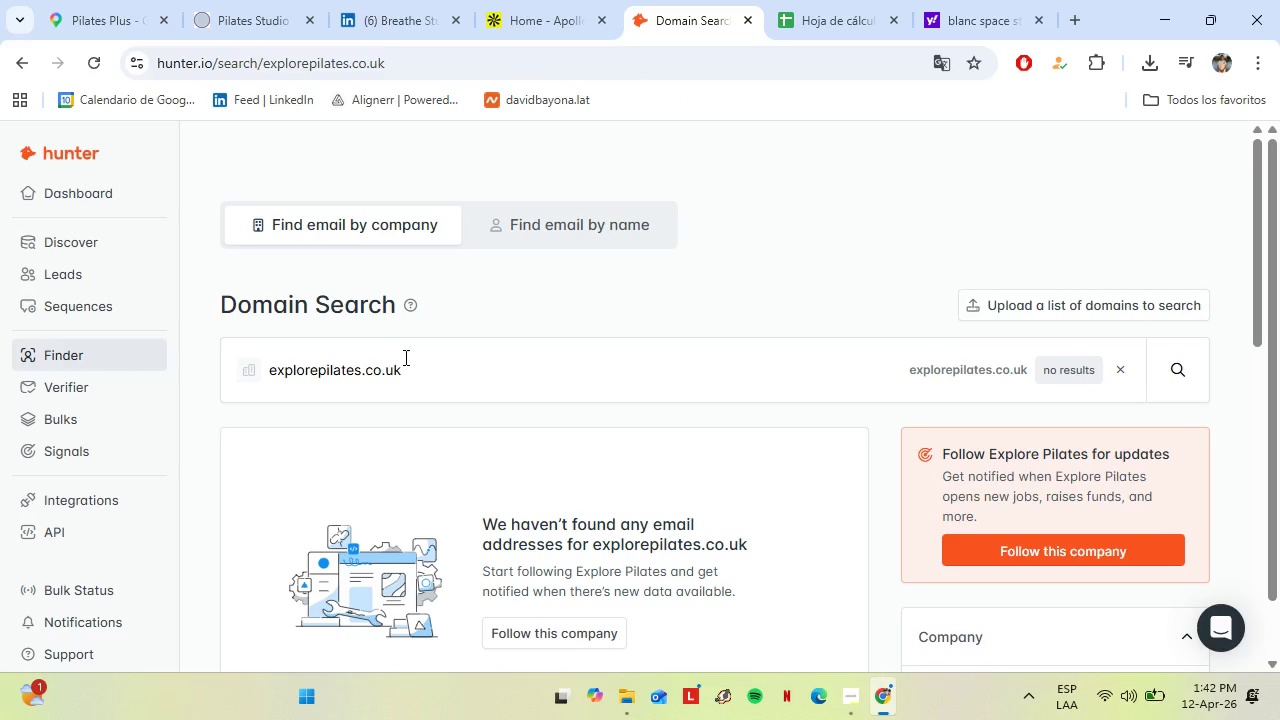 
left_click_drag(start_coordinate=[417, 367], to_coordinate=[211, 399])
 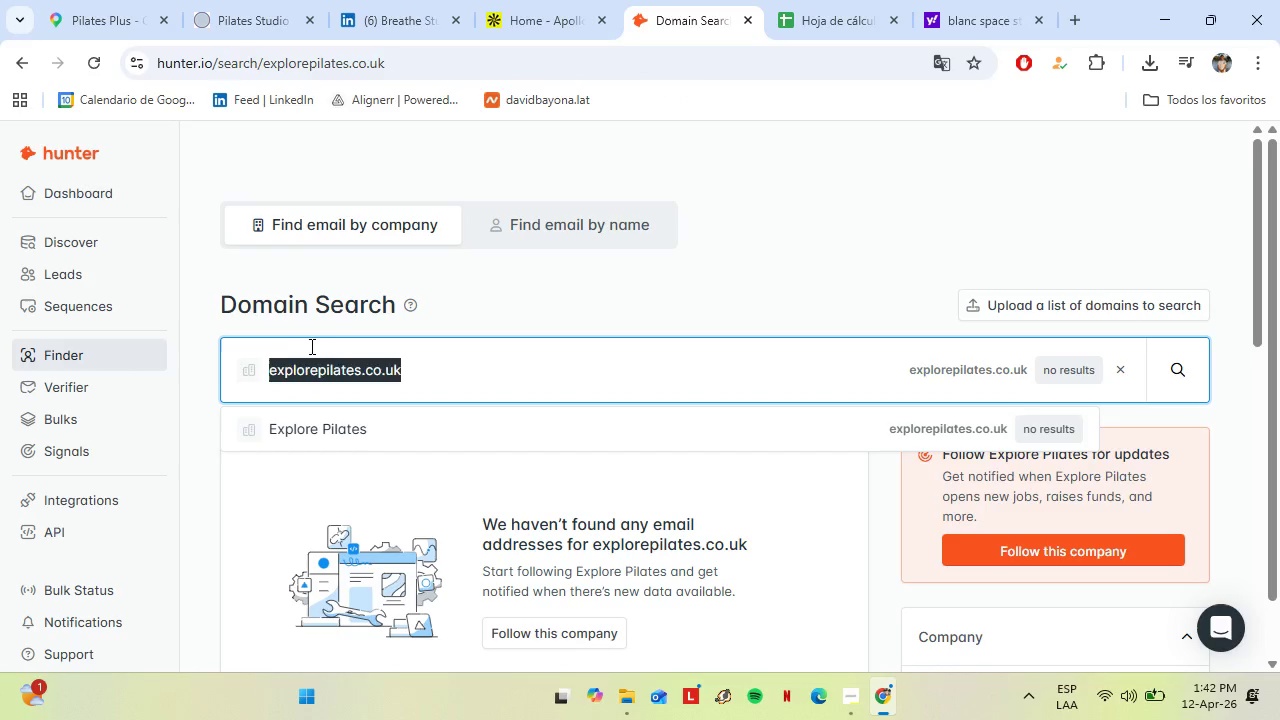 
key(Control+V)
 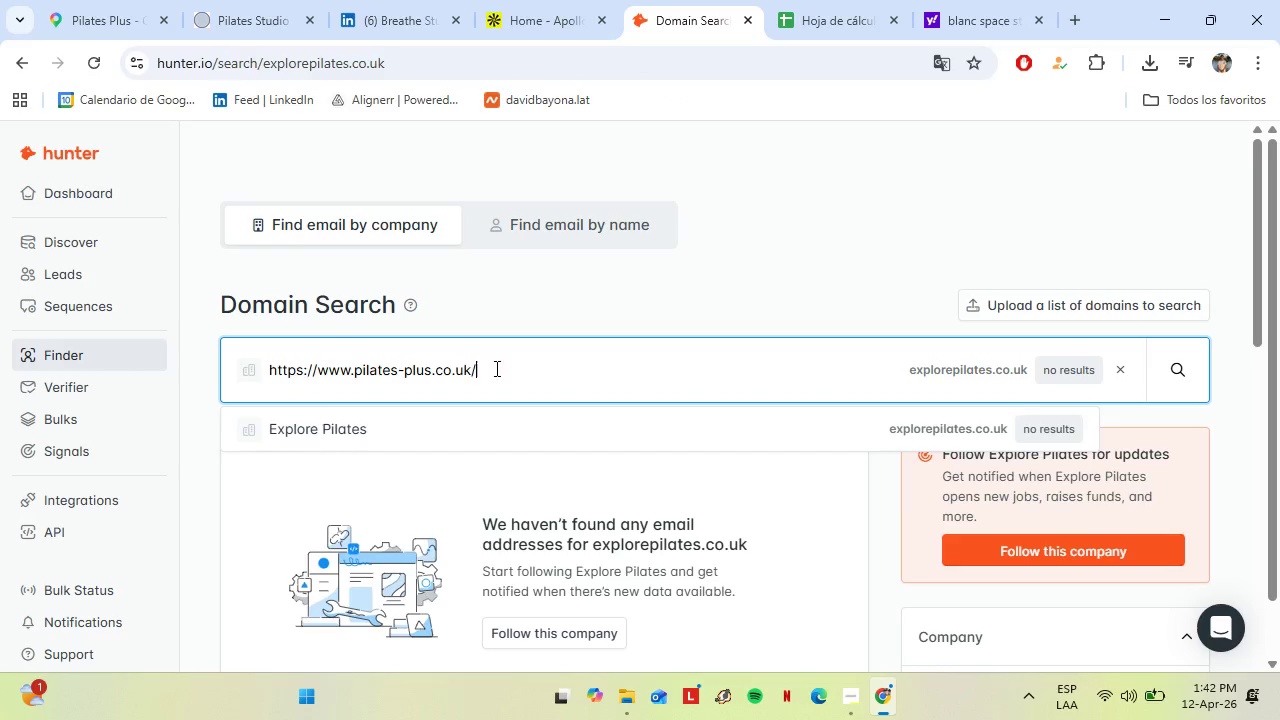 
mouse_move([467, 386])
 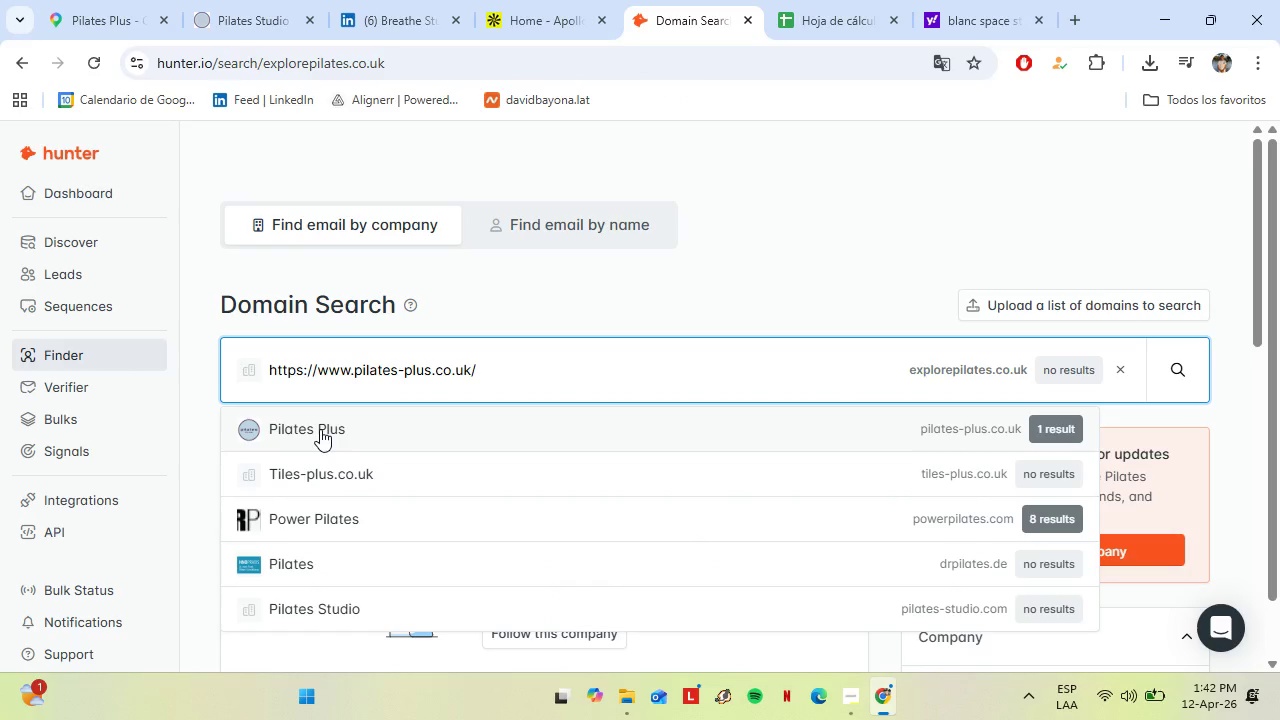 
left_click([320, 429])
 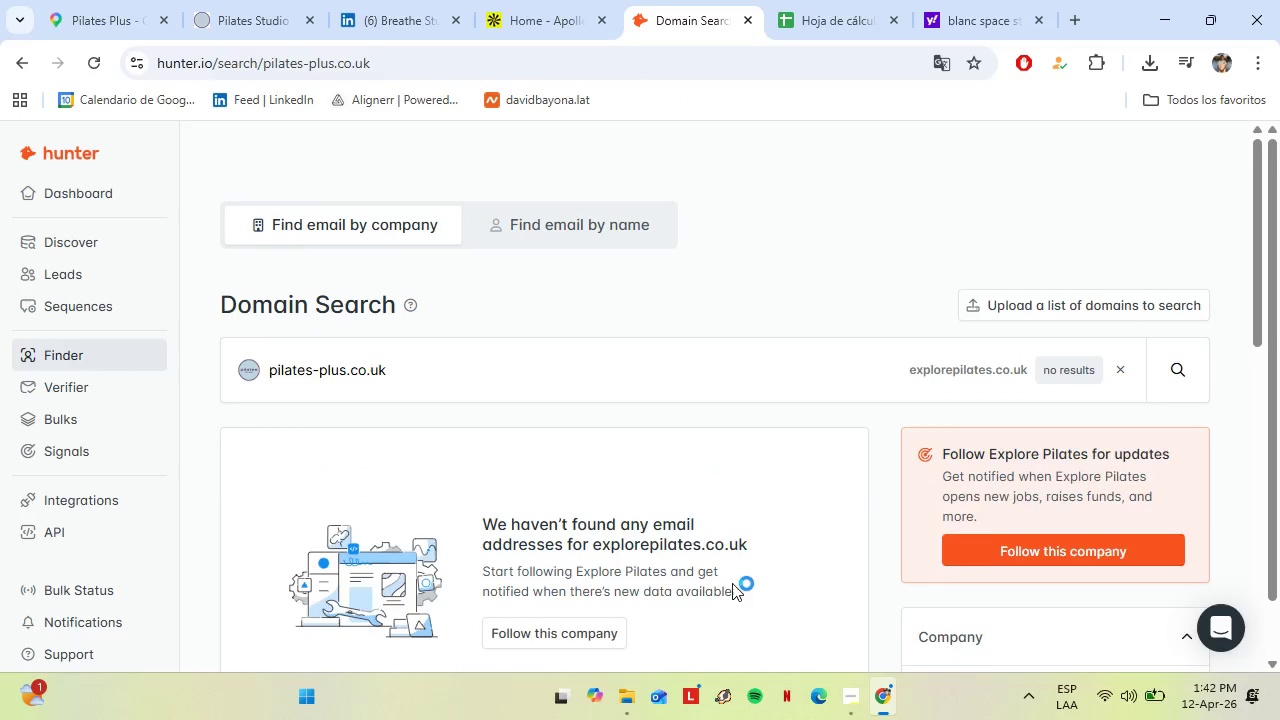 
left_click([849, 700])